 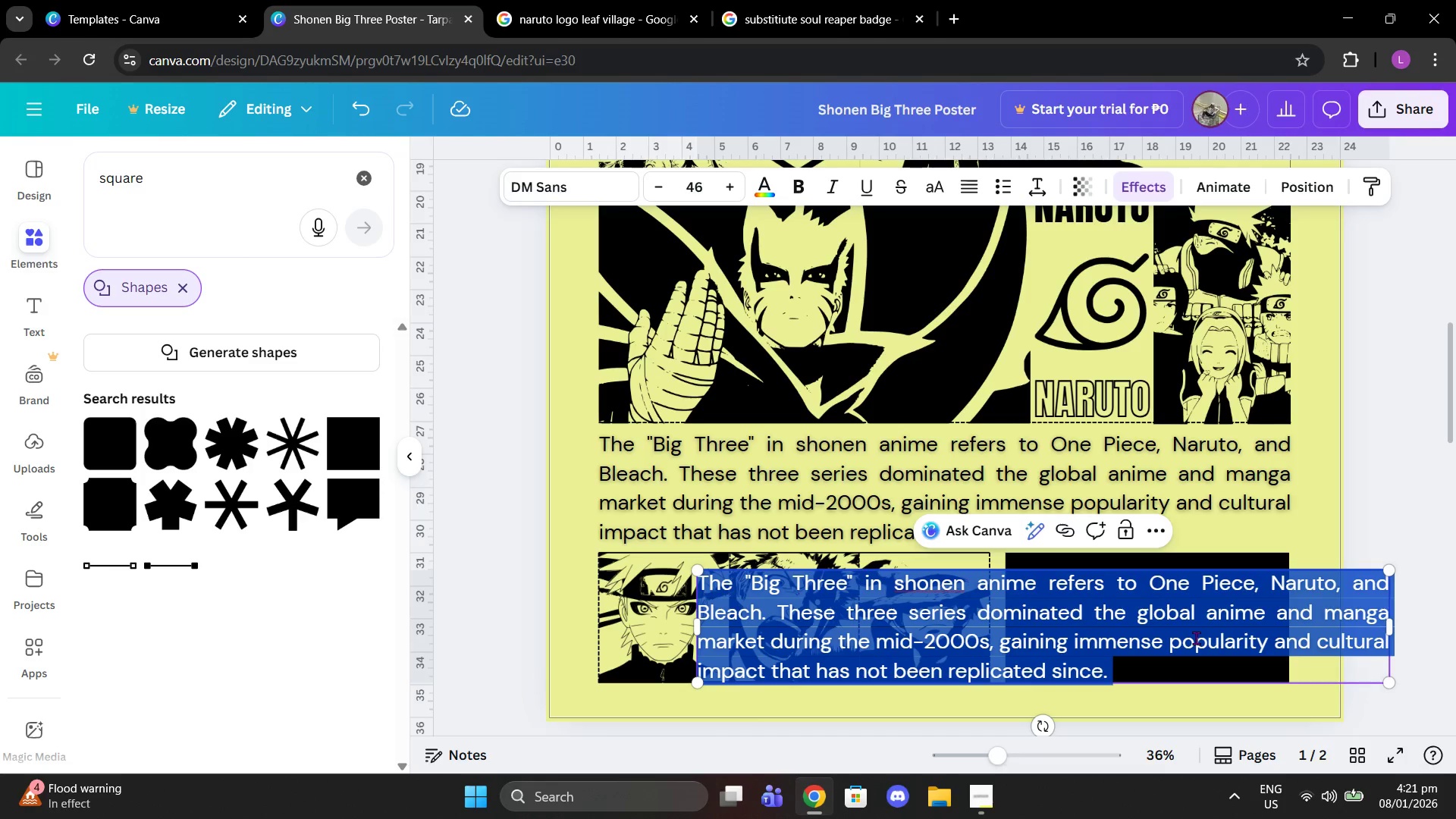 
key(Control+V)
 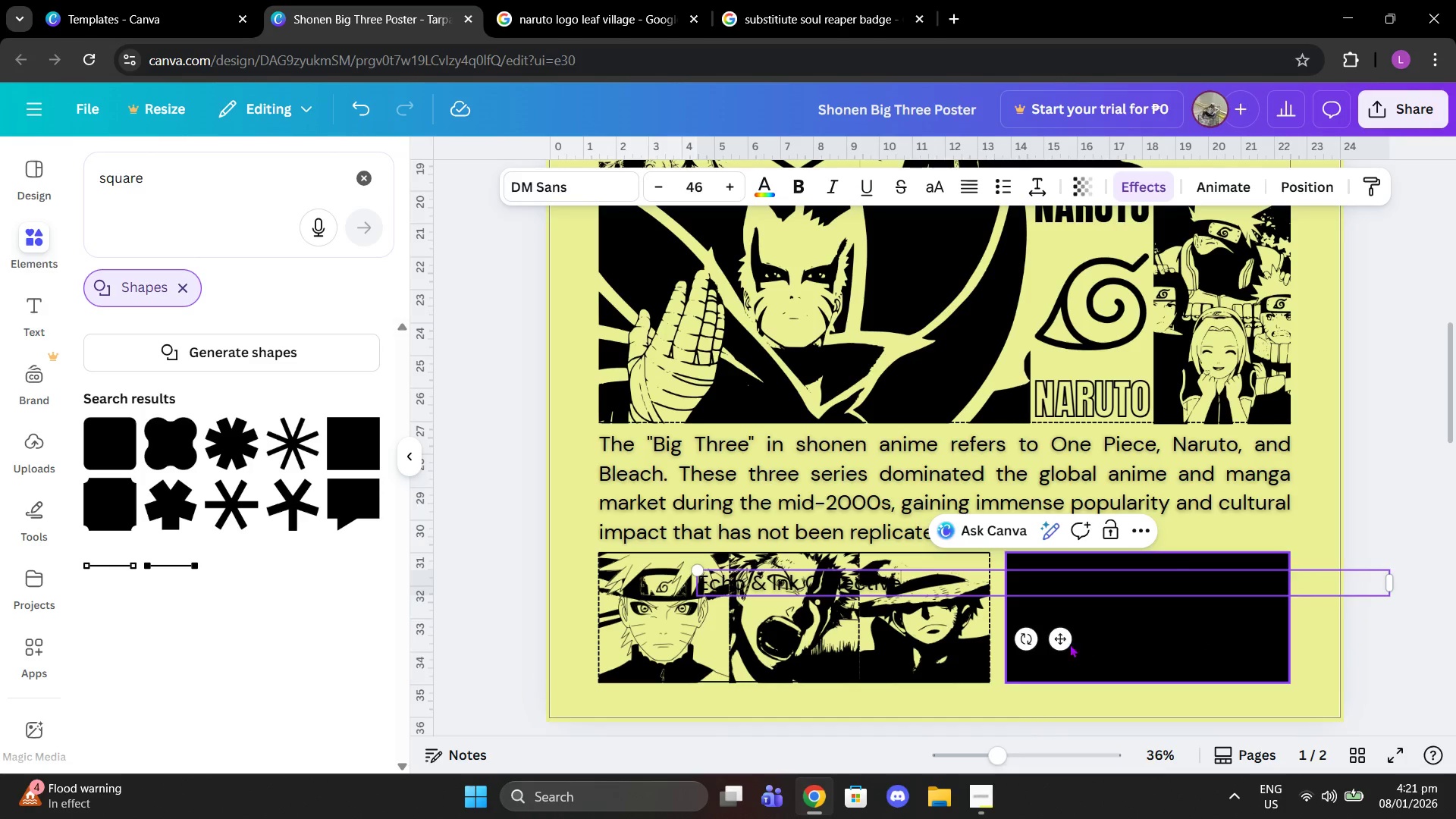 
left_click_drag(start_coordinate=[1057, 642], to_coordinate=[1387, 641])
 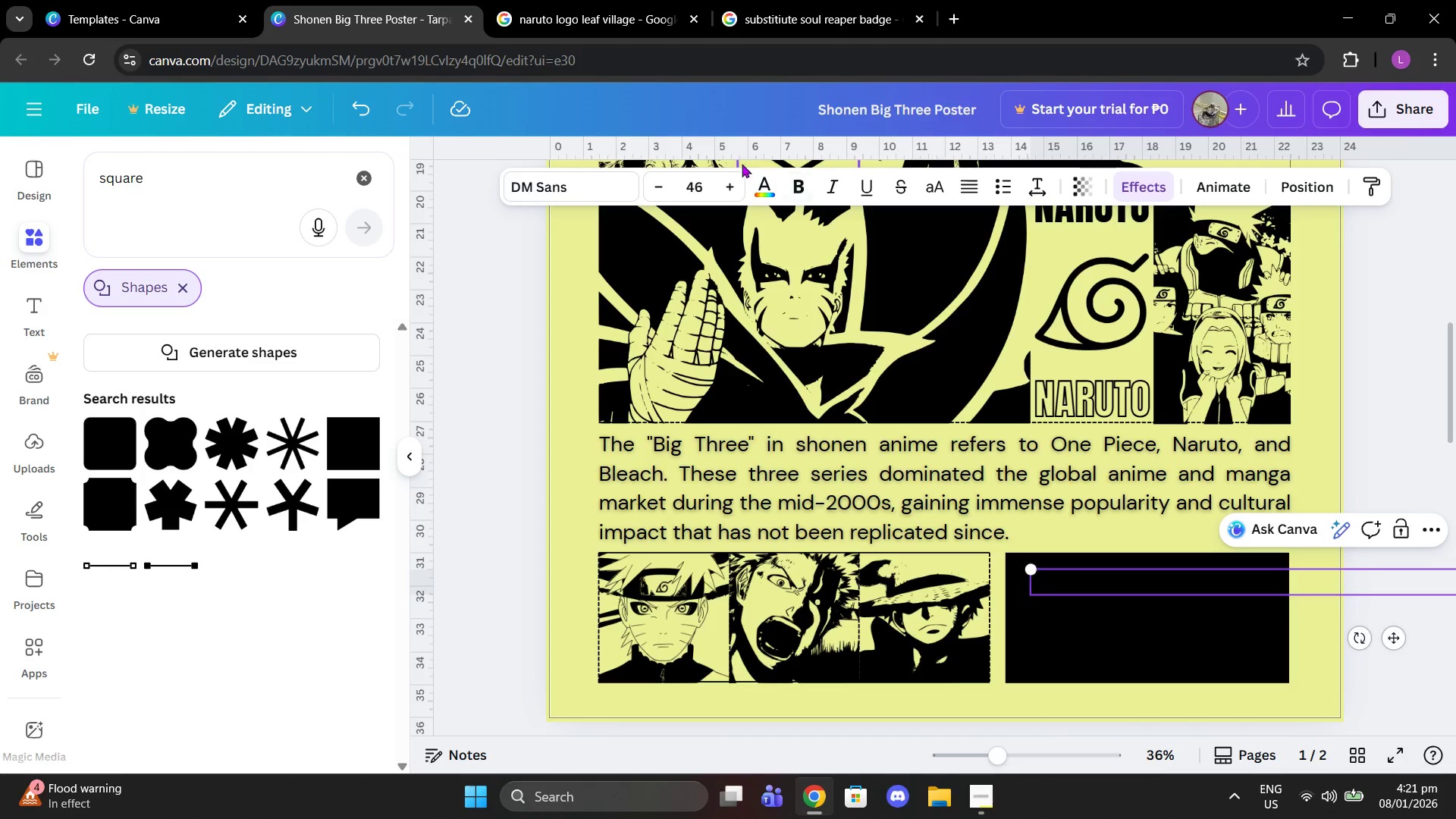 
left_click([763, 182])
 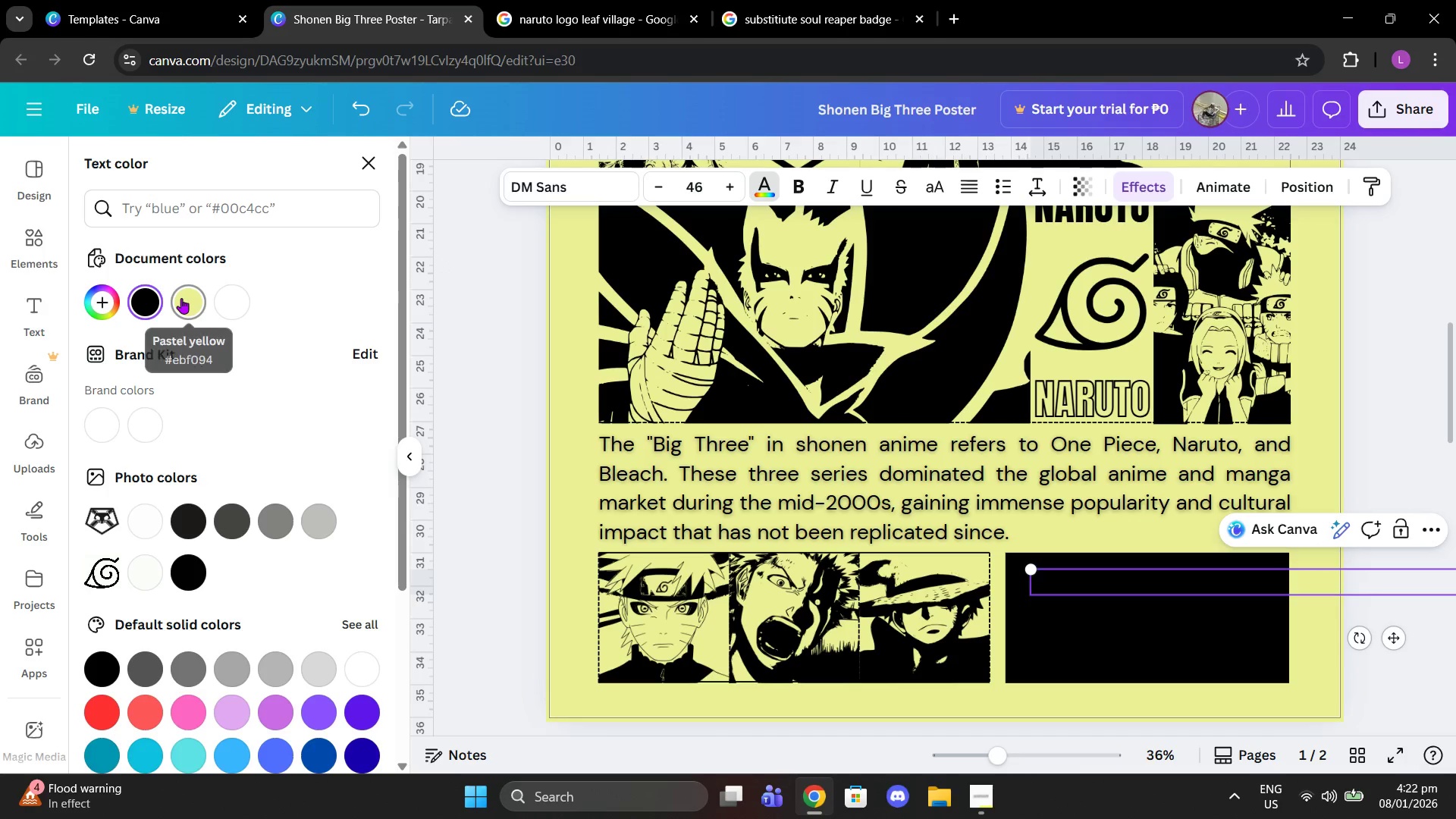 
left_click([181, 298])
 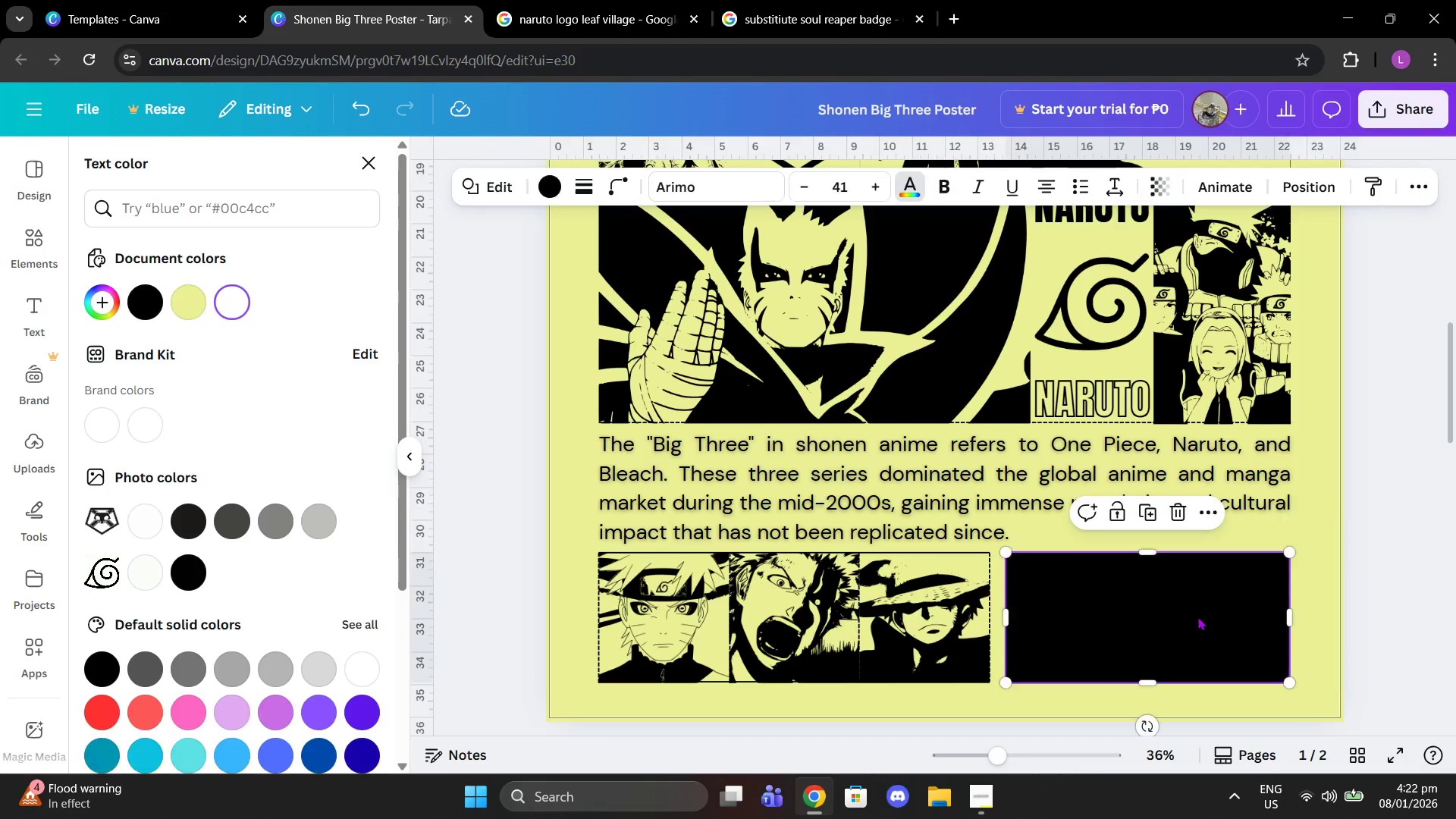 
left_click([1232, 582])
 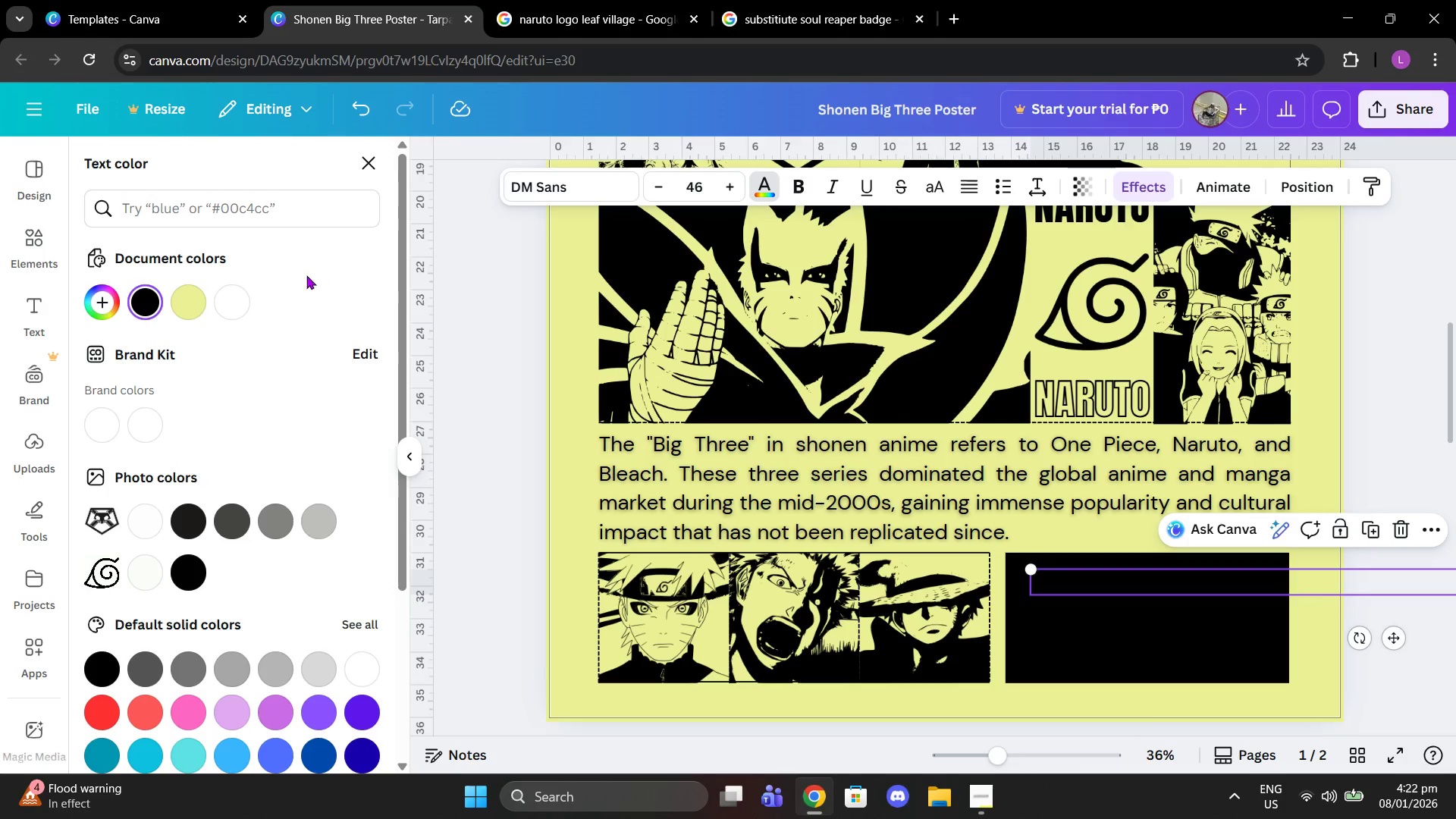 
left_click([177, 303])
 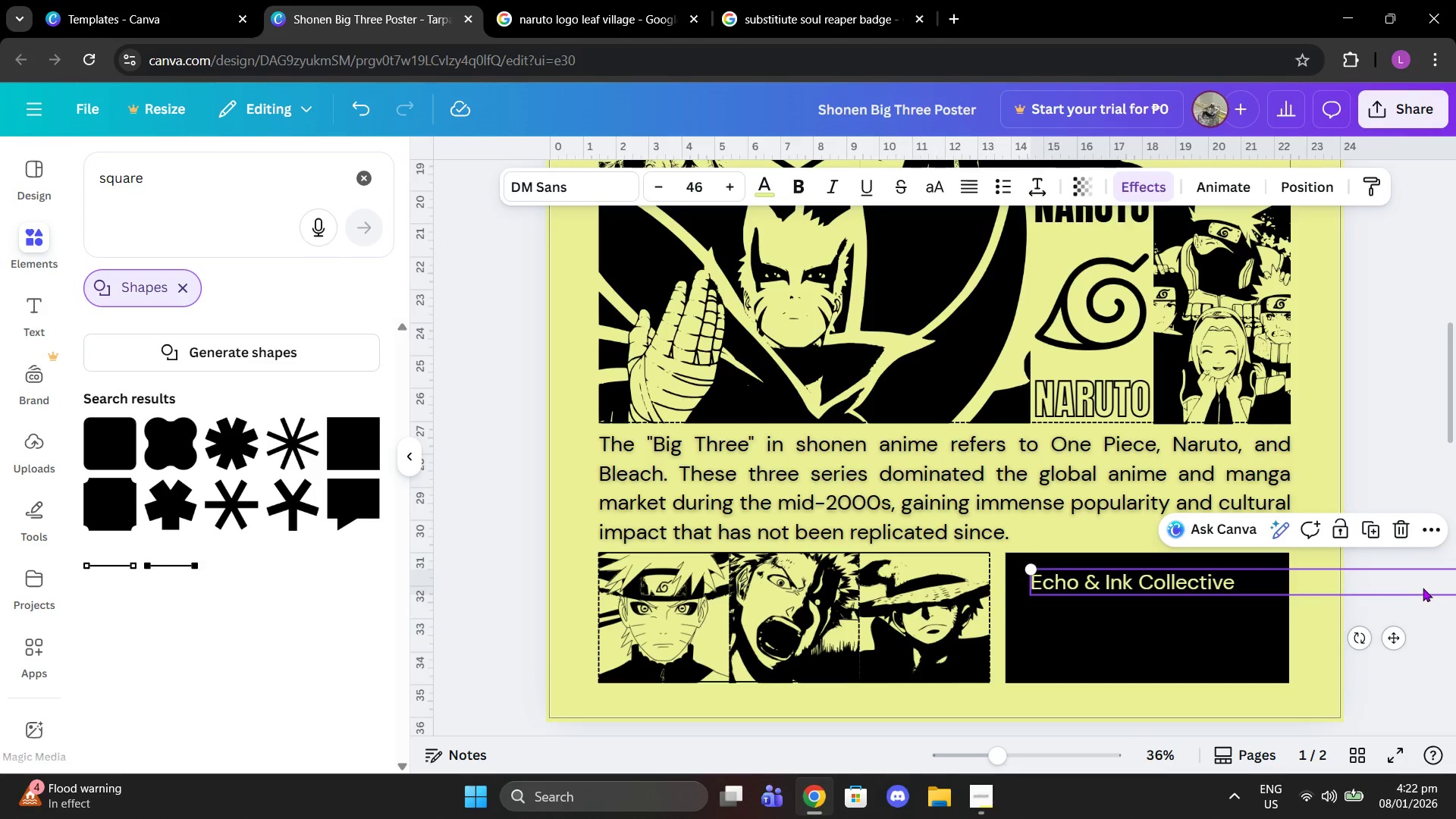 
left_click_drag(start_coordinate=[1244, 597], to_coordinate=[950, 613])
 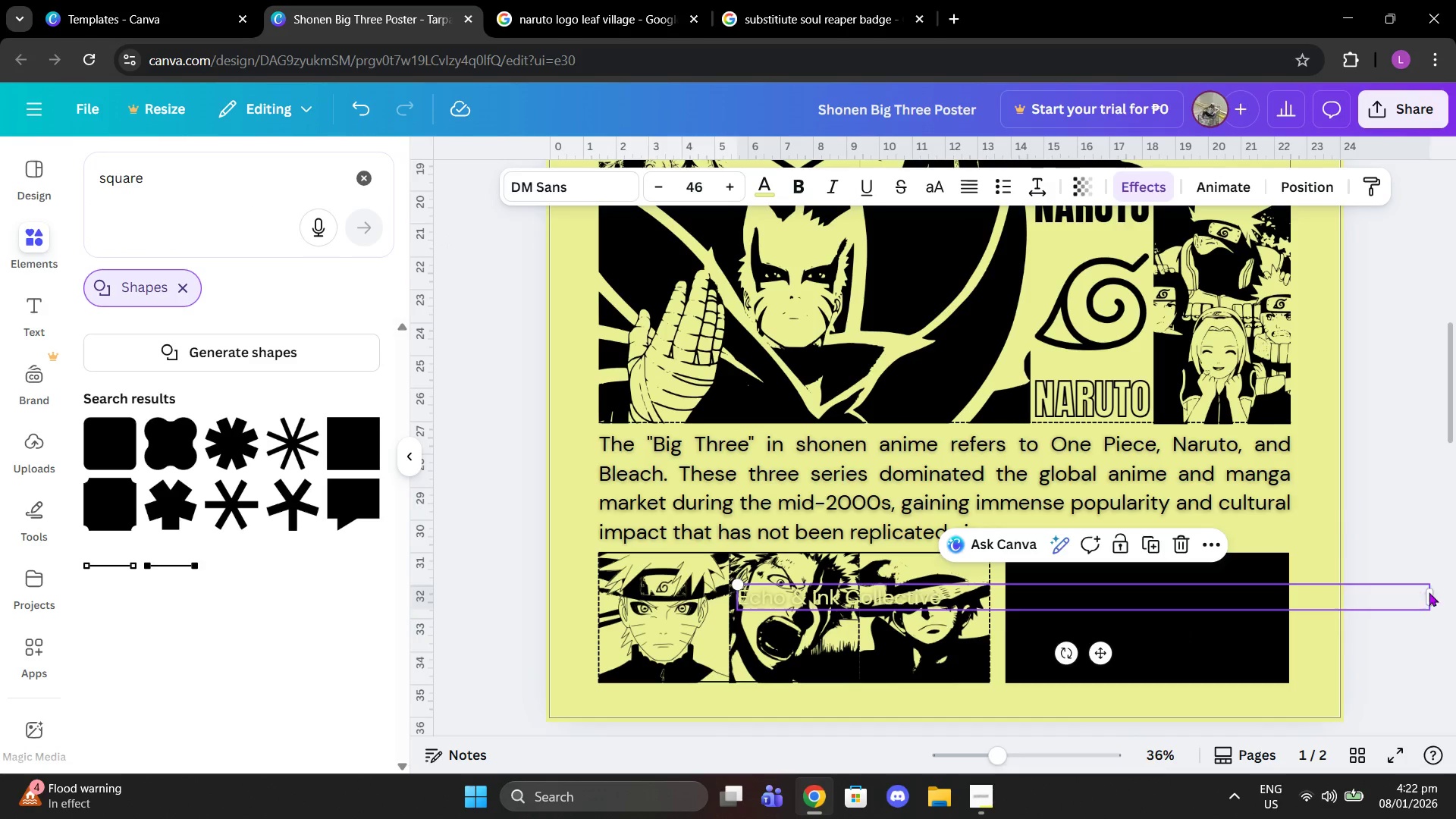 
left_click_drag(start_coordinate=[1429, 592], to_coordinate=[944, 612])
 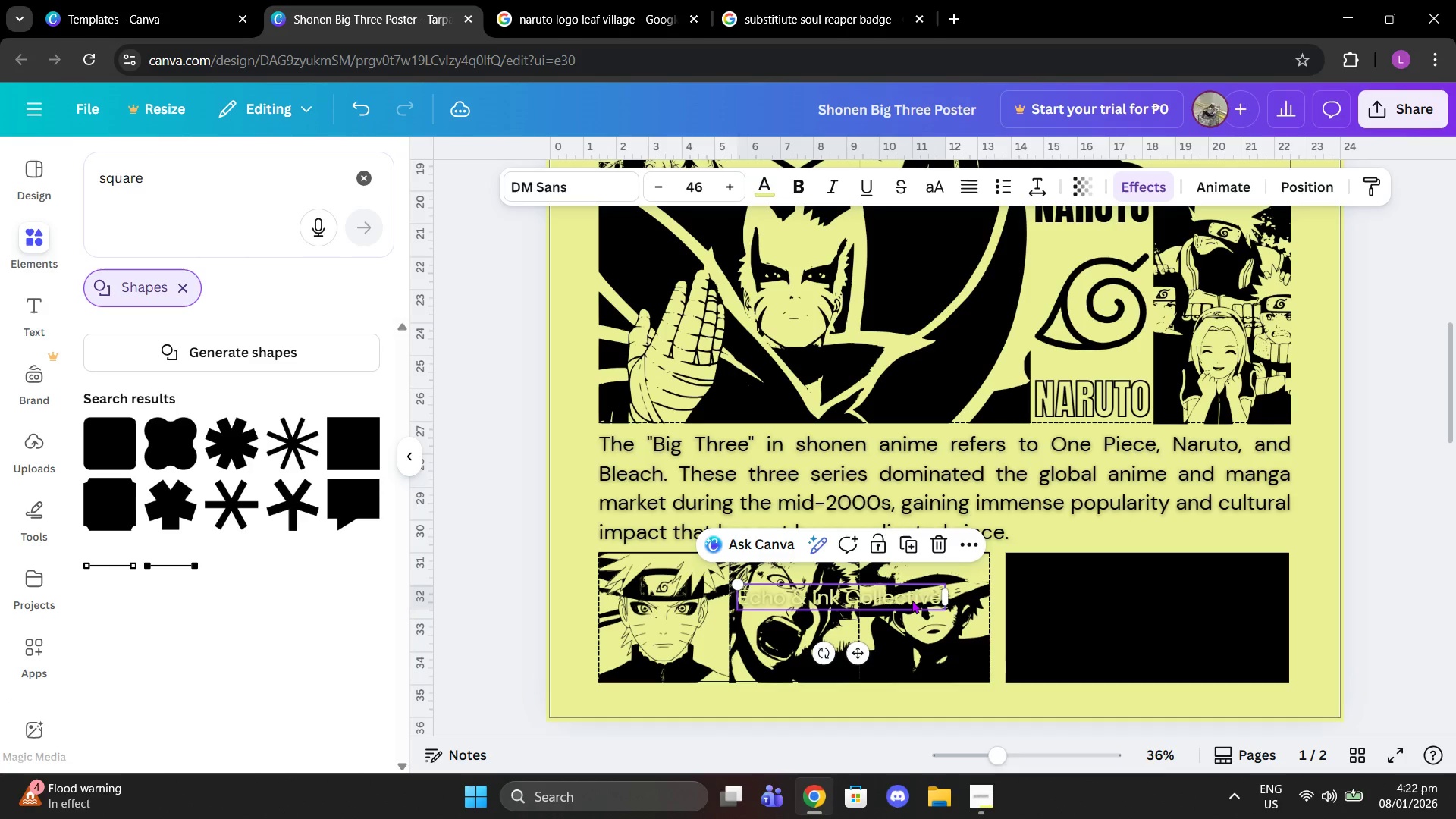 
left_click_drag(start_coordinate=[912, 600], to_coordinate=[1219, 581])
 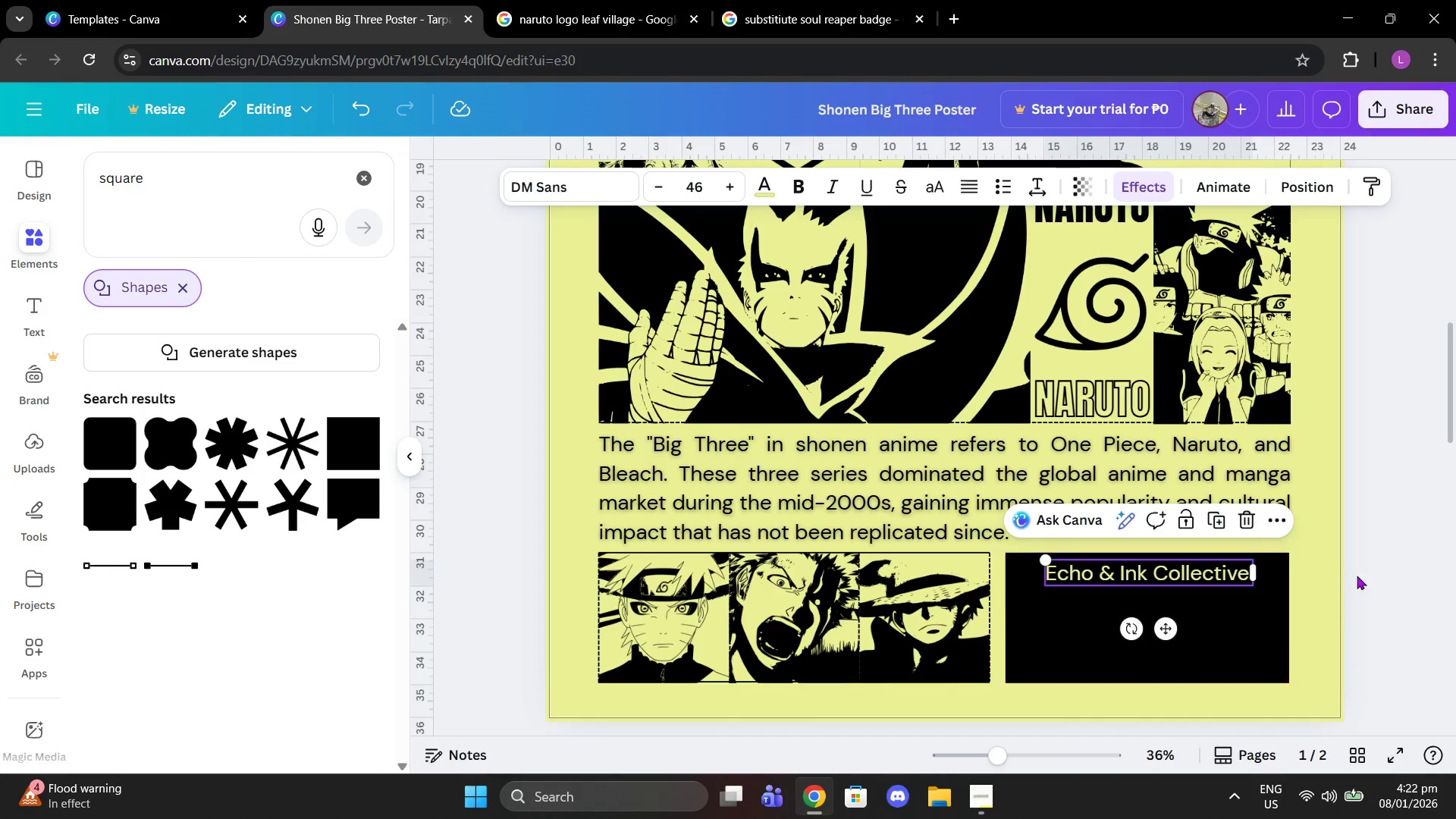 
left_click([1357, 576])
 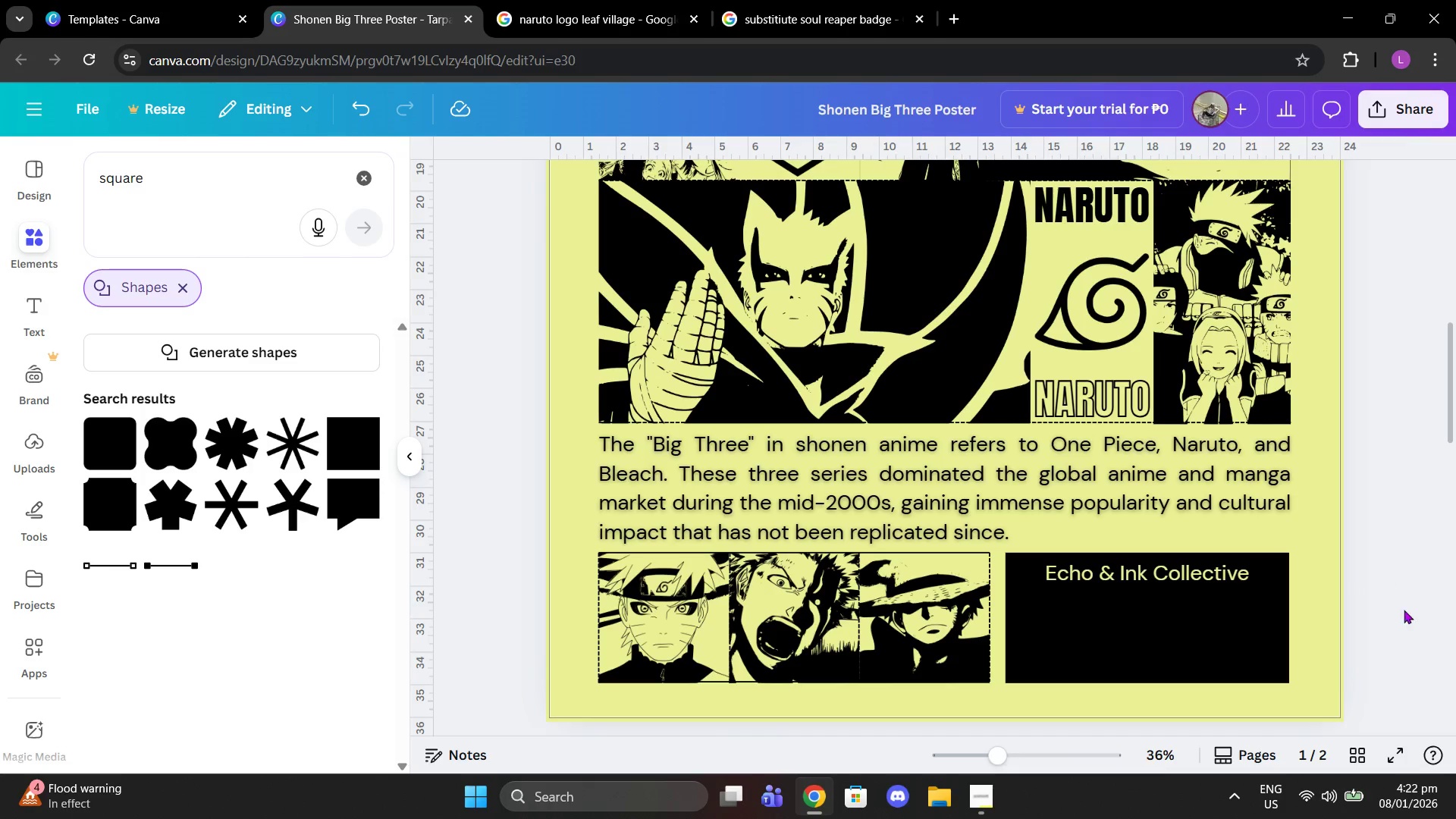 
scroll: coordinate [1412, 620], scroll_direction: down, amount: 3.0
 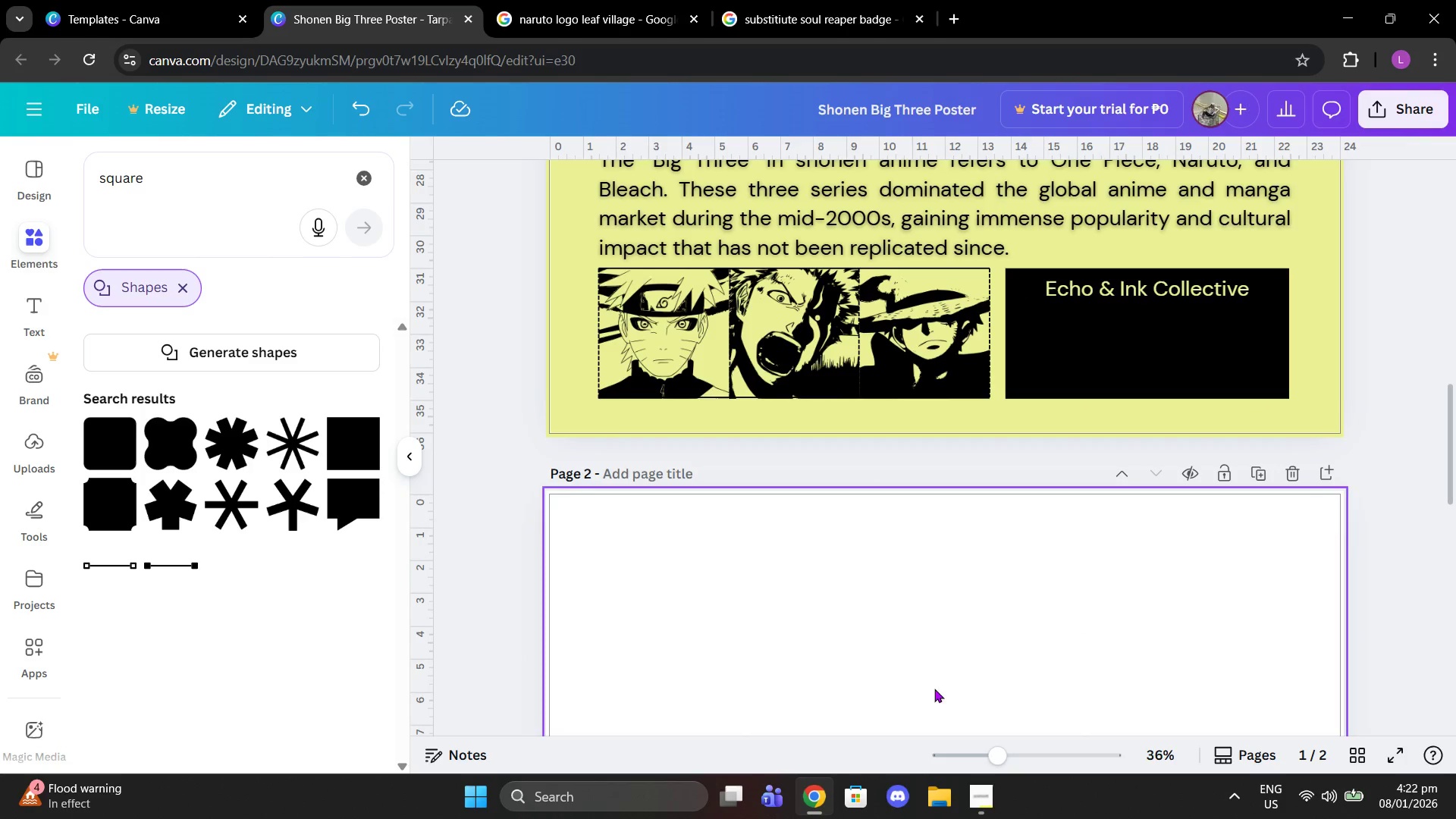 
left_click([964, 799])